 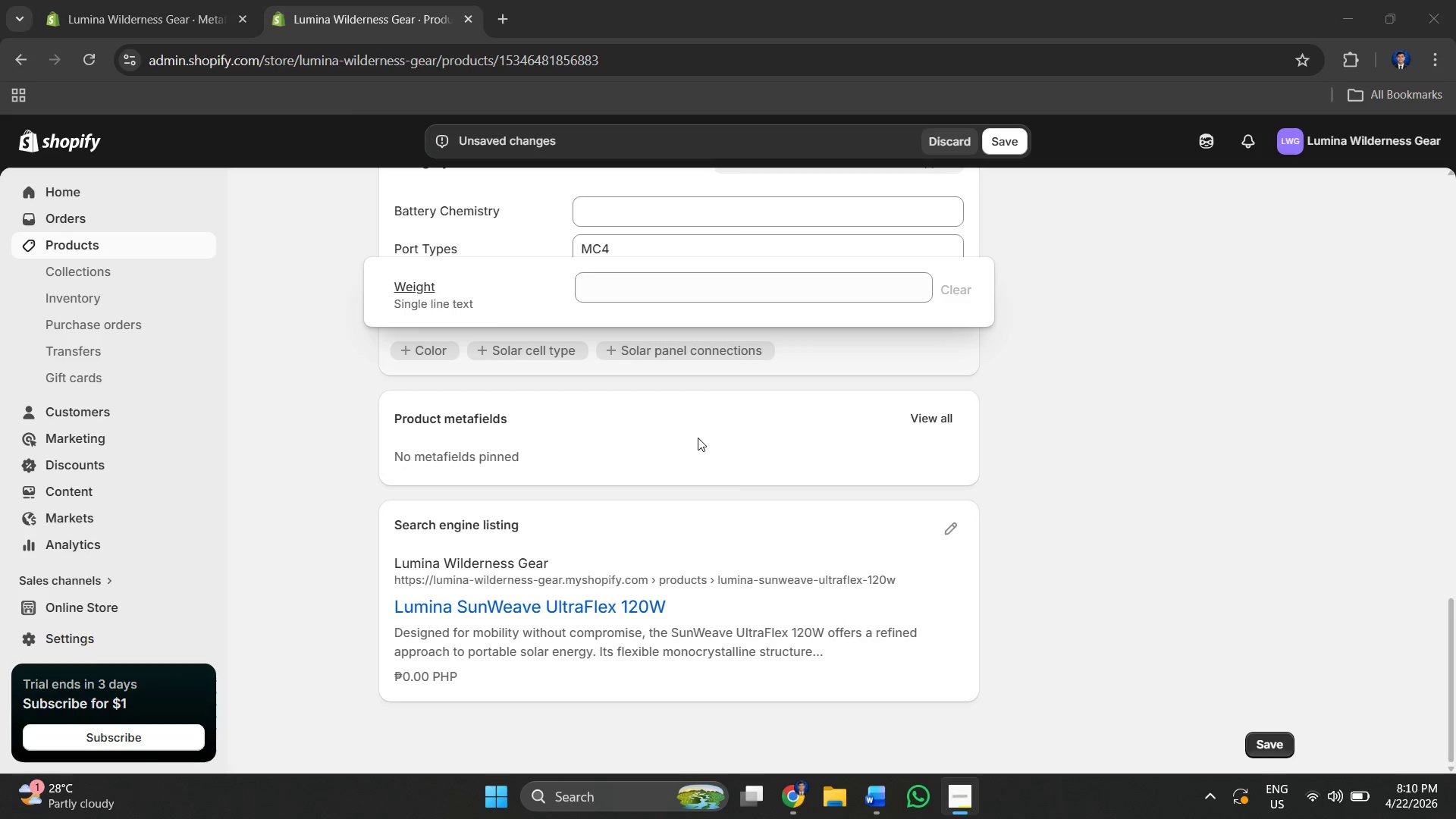 
key(Control+V)
 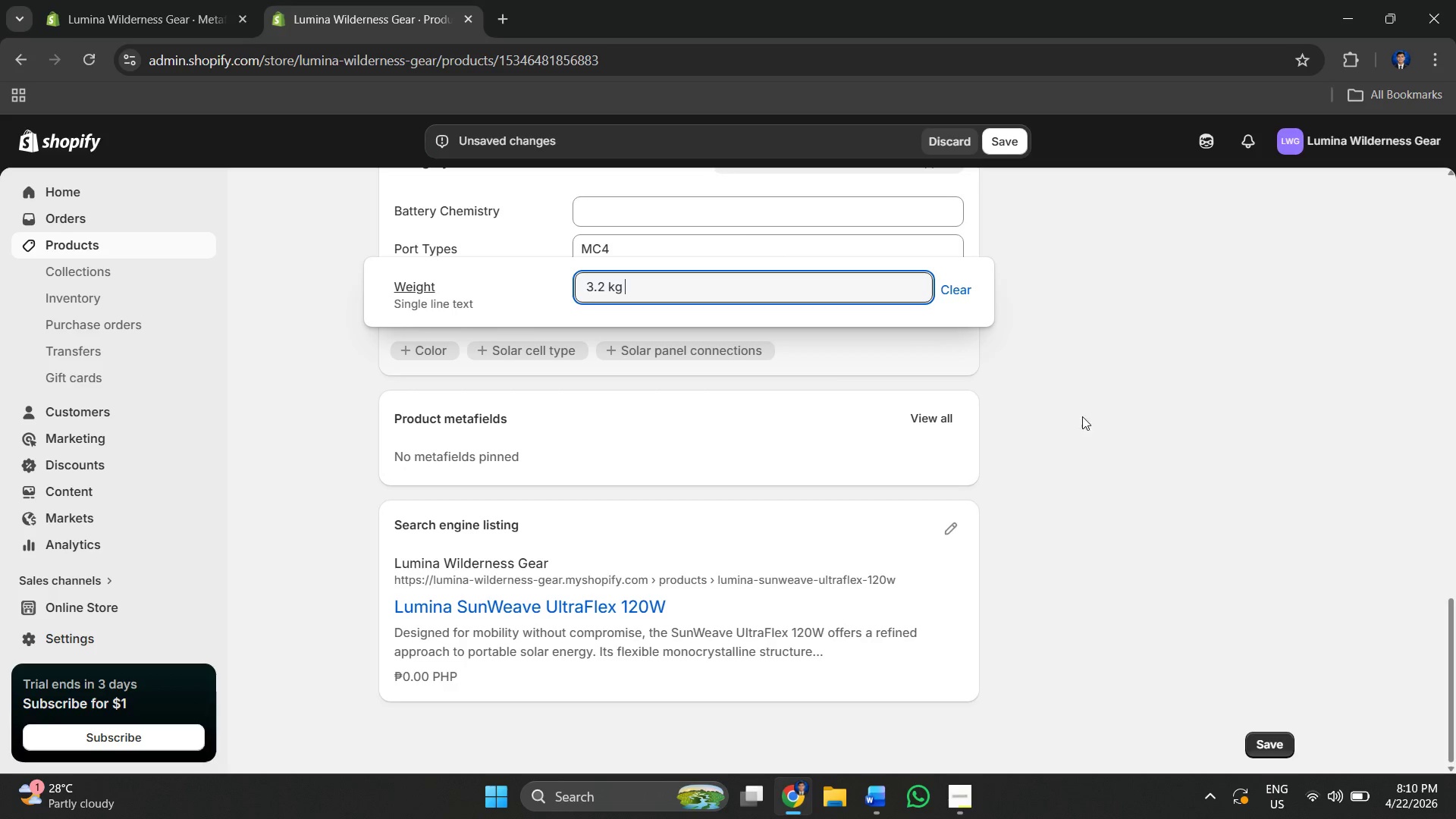 
left_click([1114, 432])
 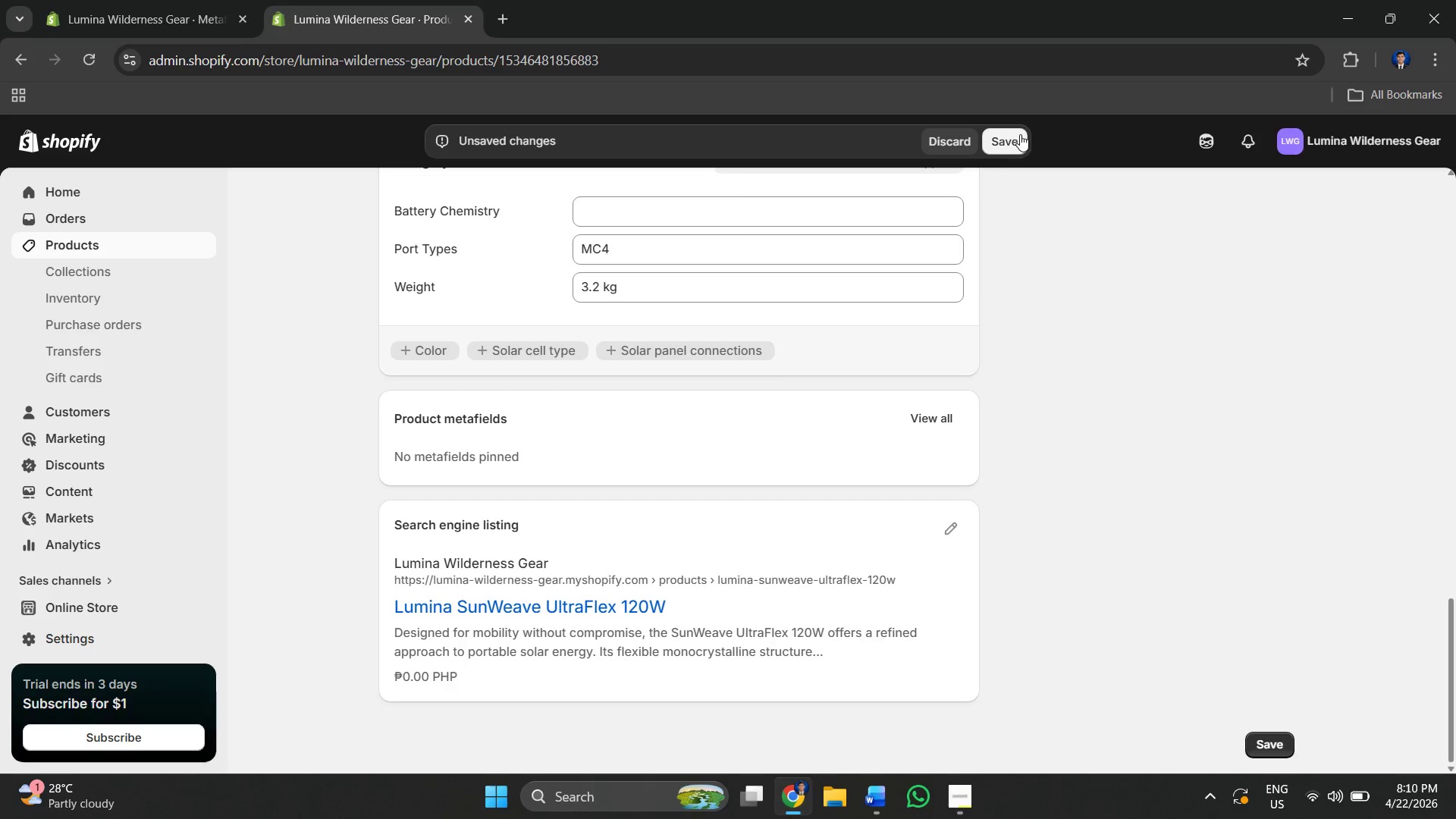 
left_click([1019, 134])
 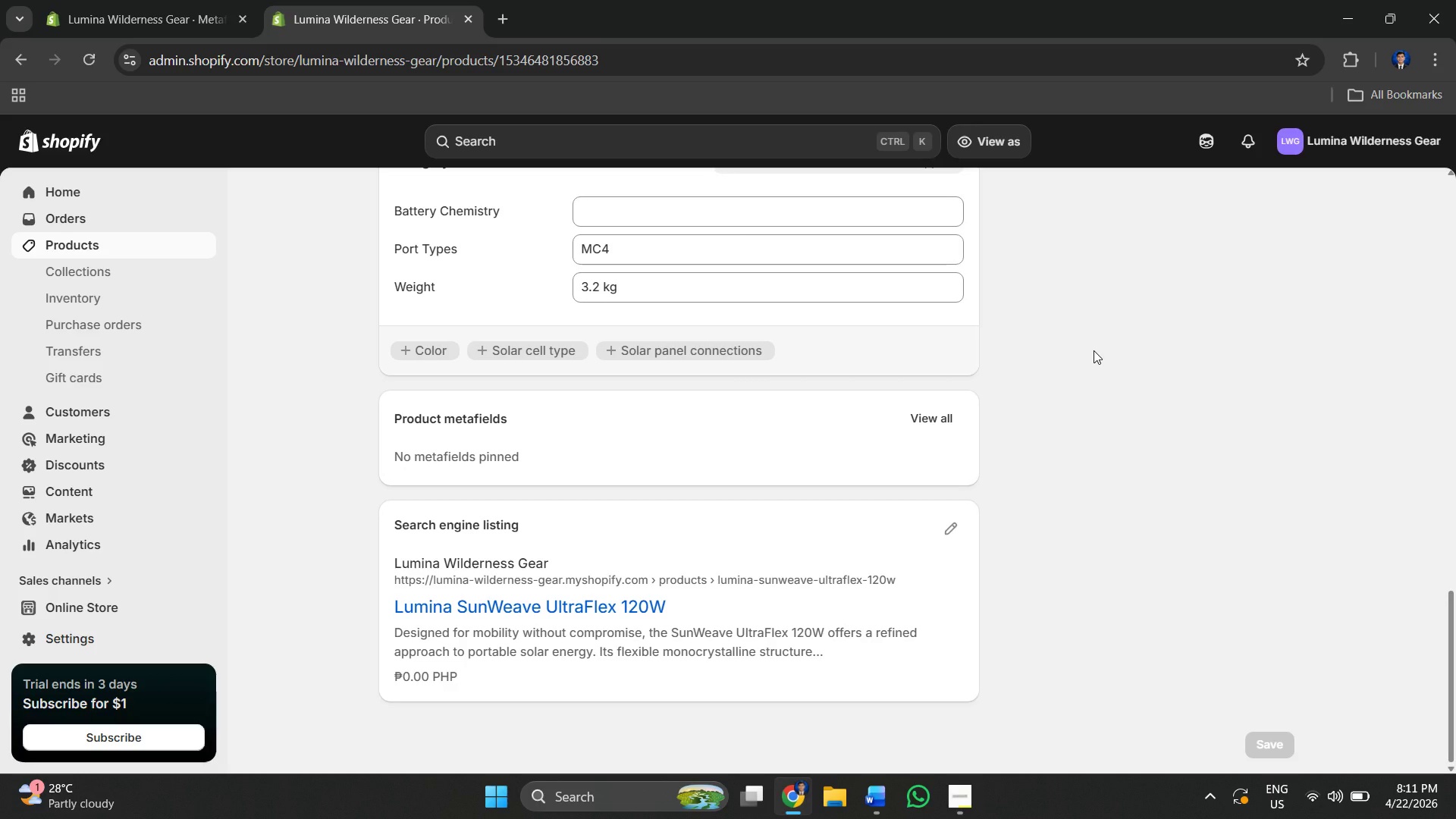 
wait(24.34)
 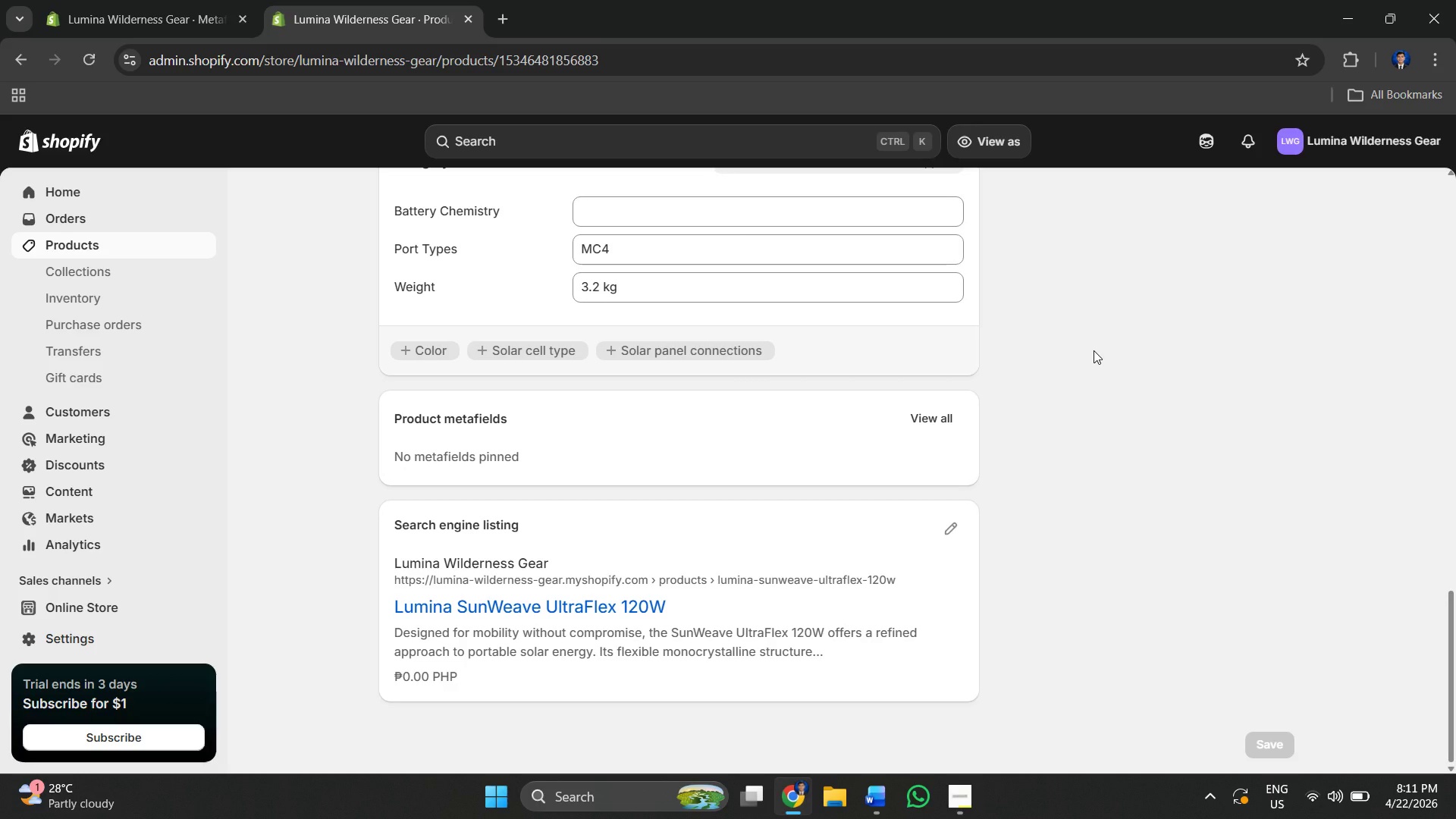 
scroll: coordinate [657, 344], scroll_direction: up, amount: 16.0
 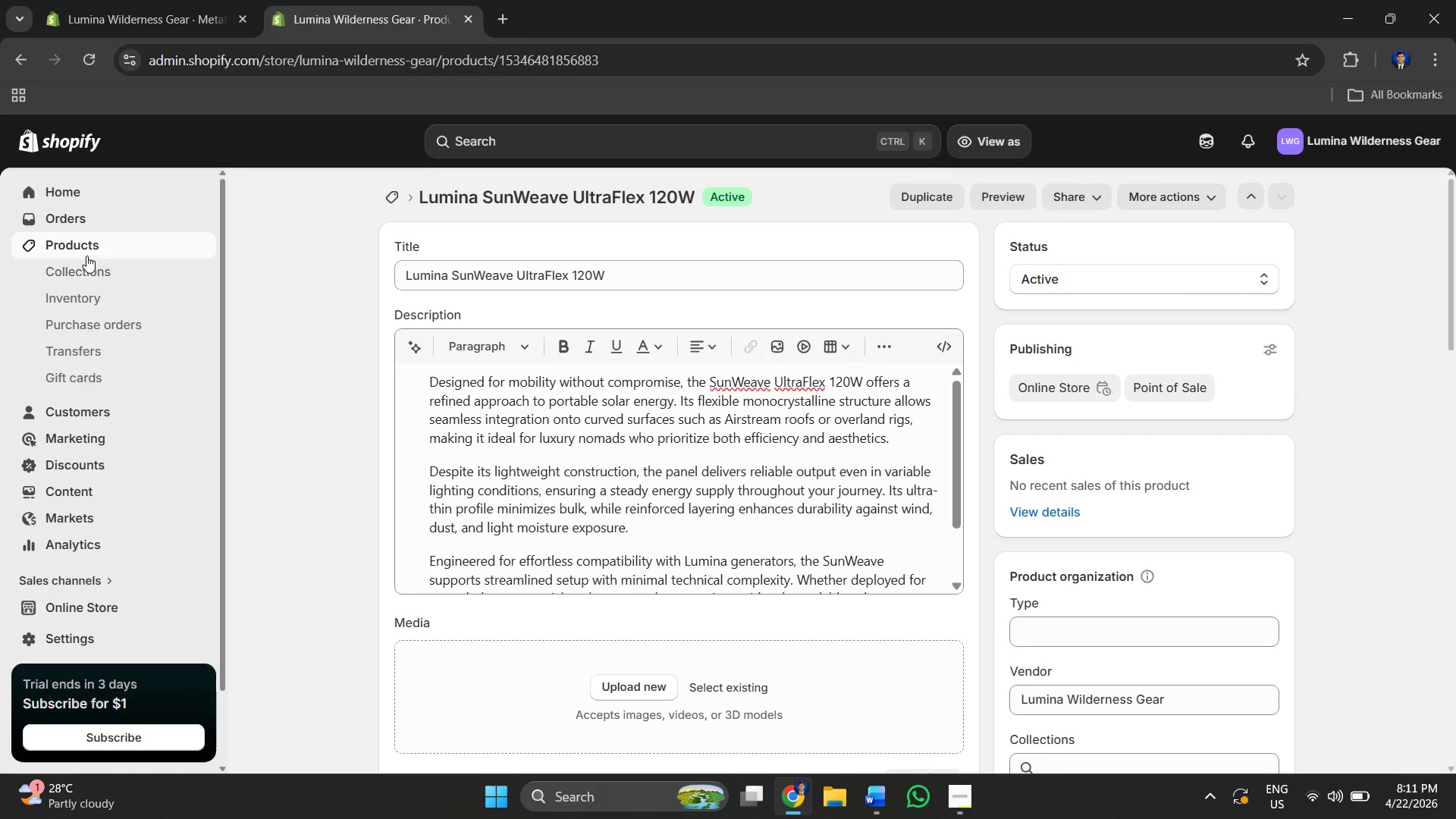 
left_click([85, 253])
 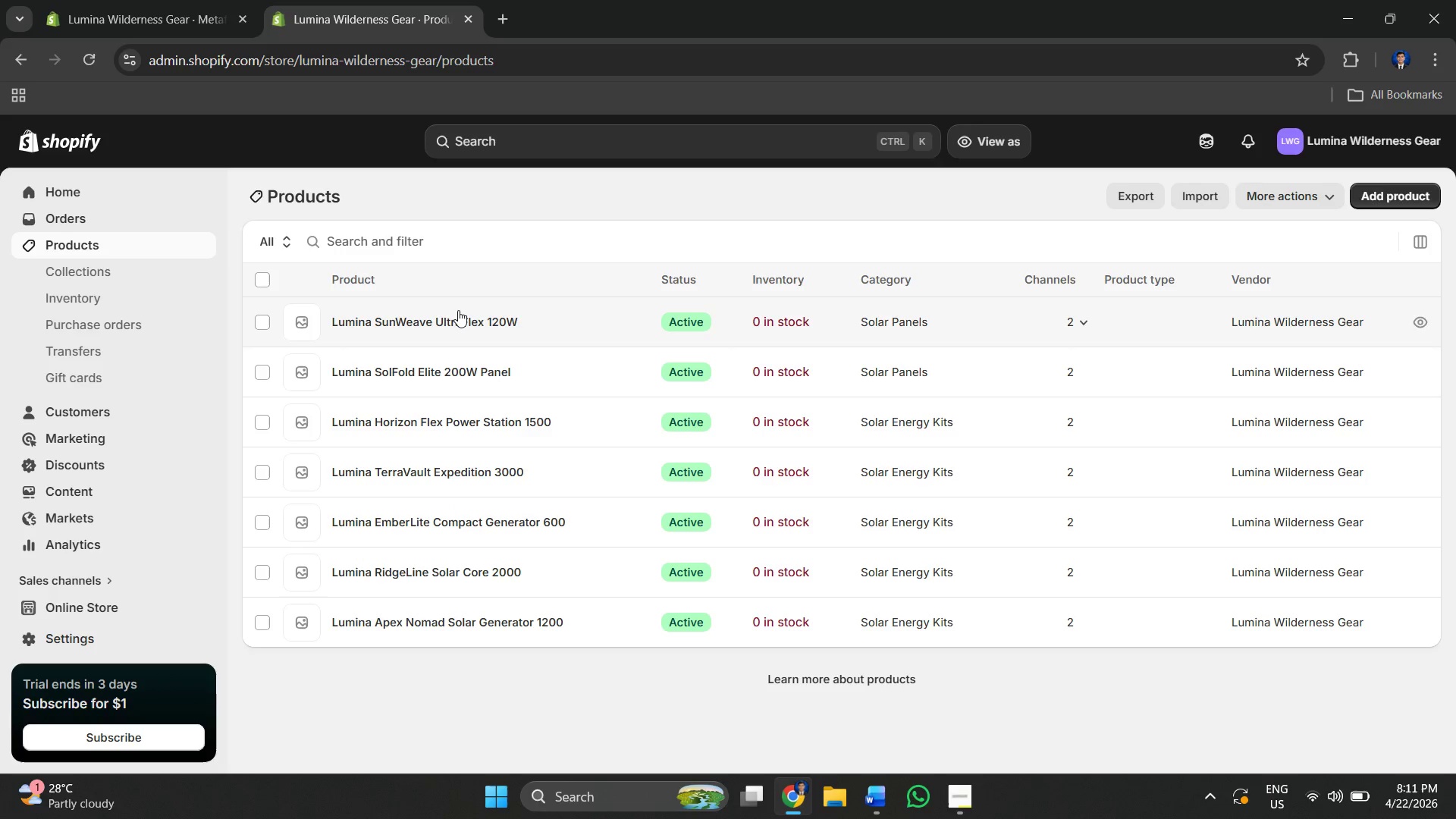 
wait(5.23)
 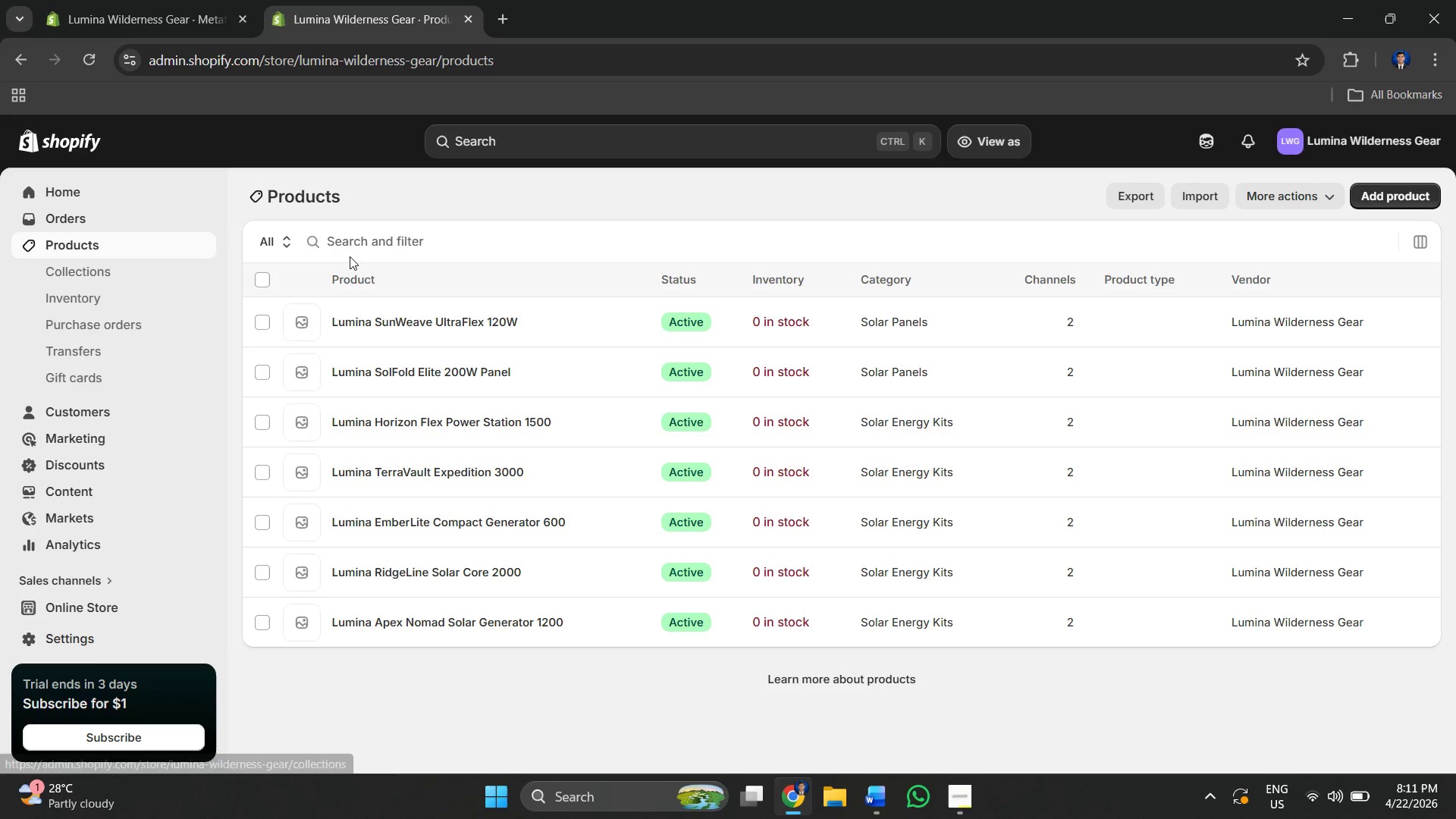 
left_click([1377, 206])
 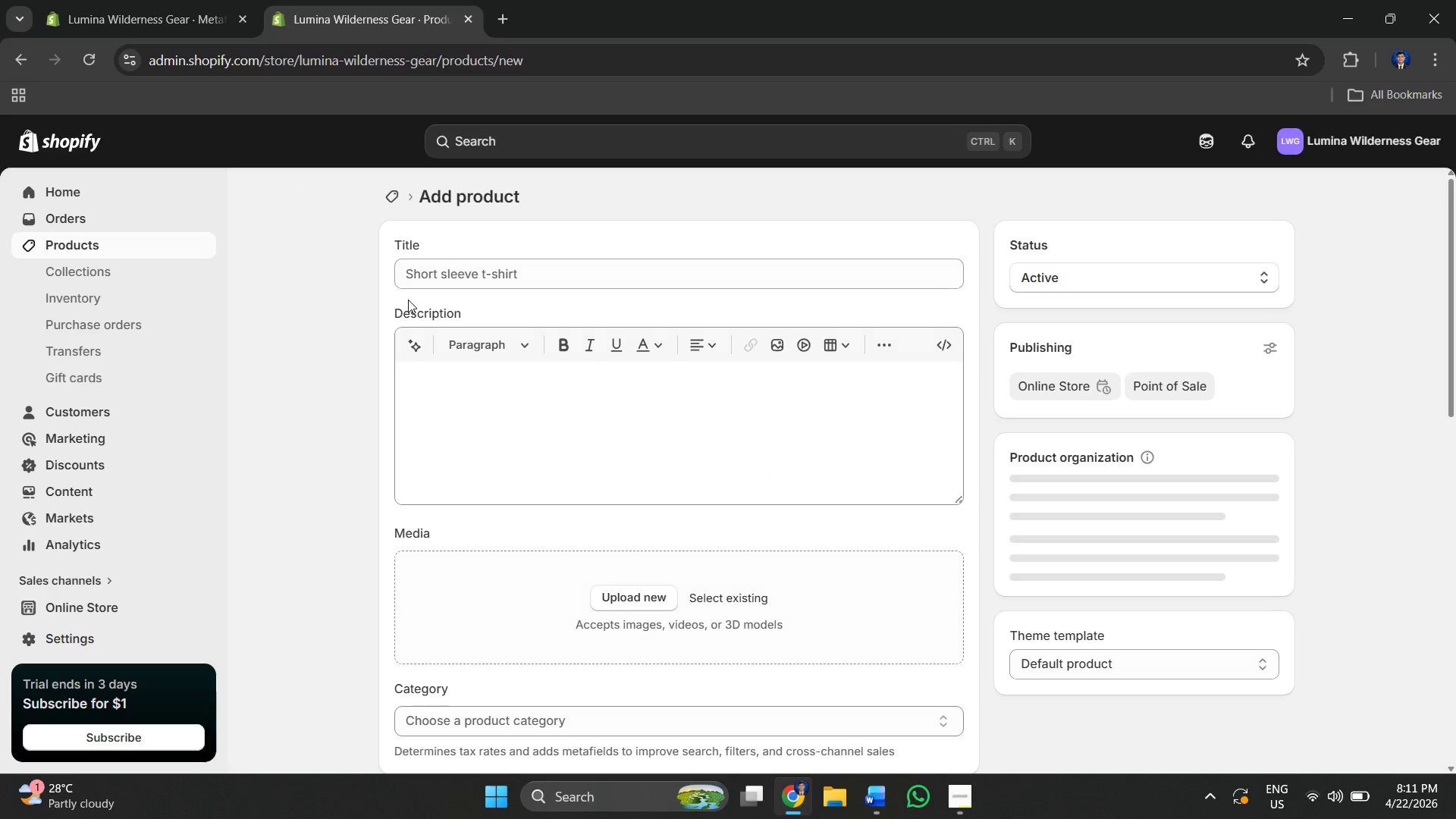 
left_click([546, 275])
 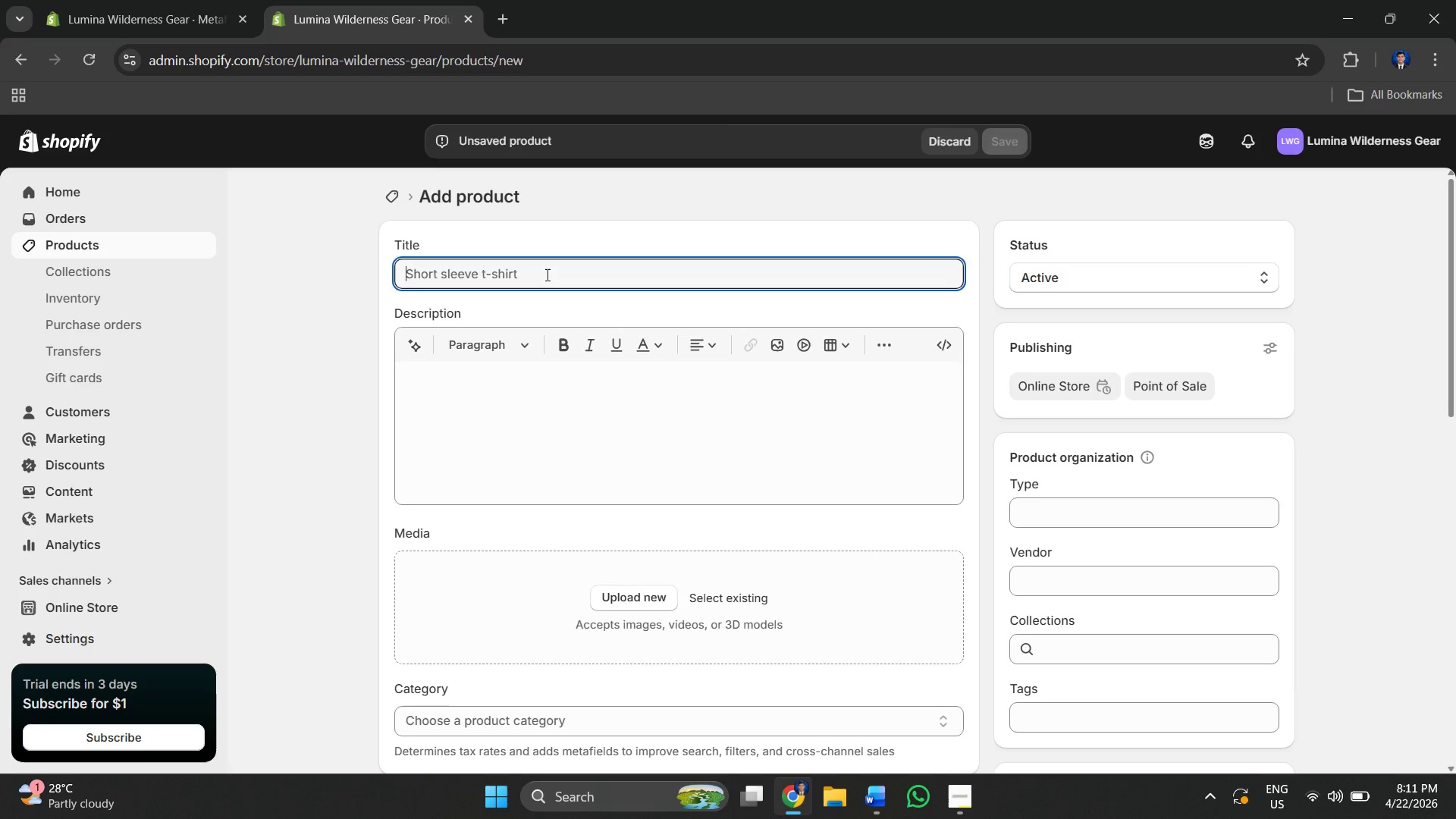 
key(Q)
 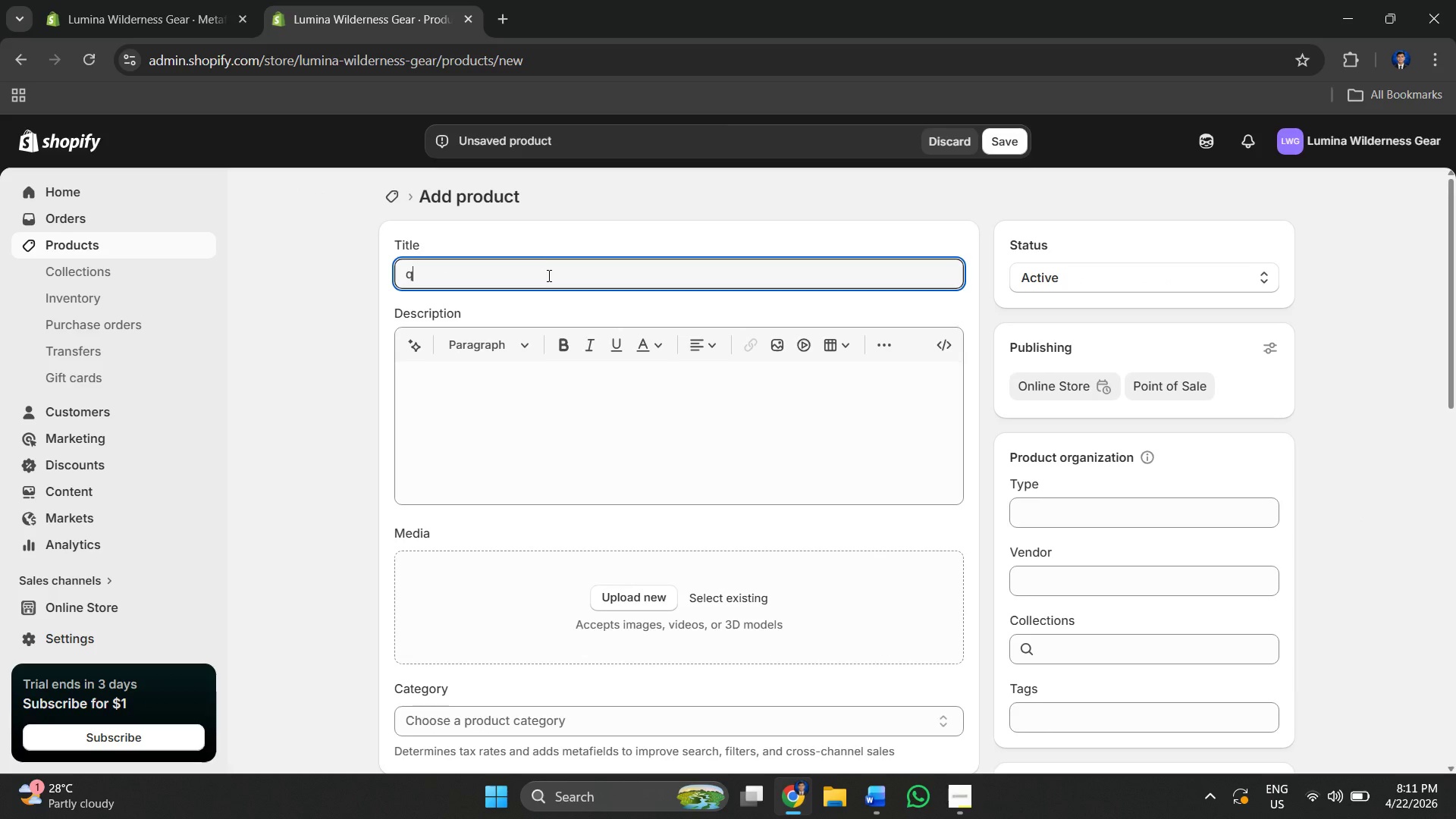 
key(Alt+AltLeft)
 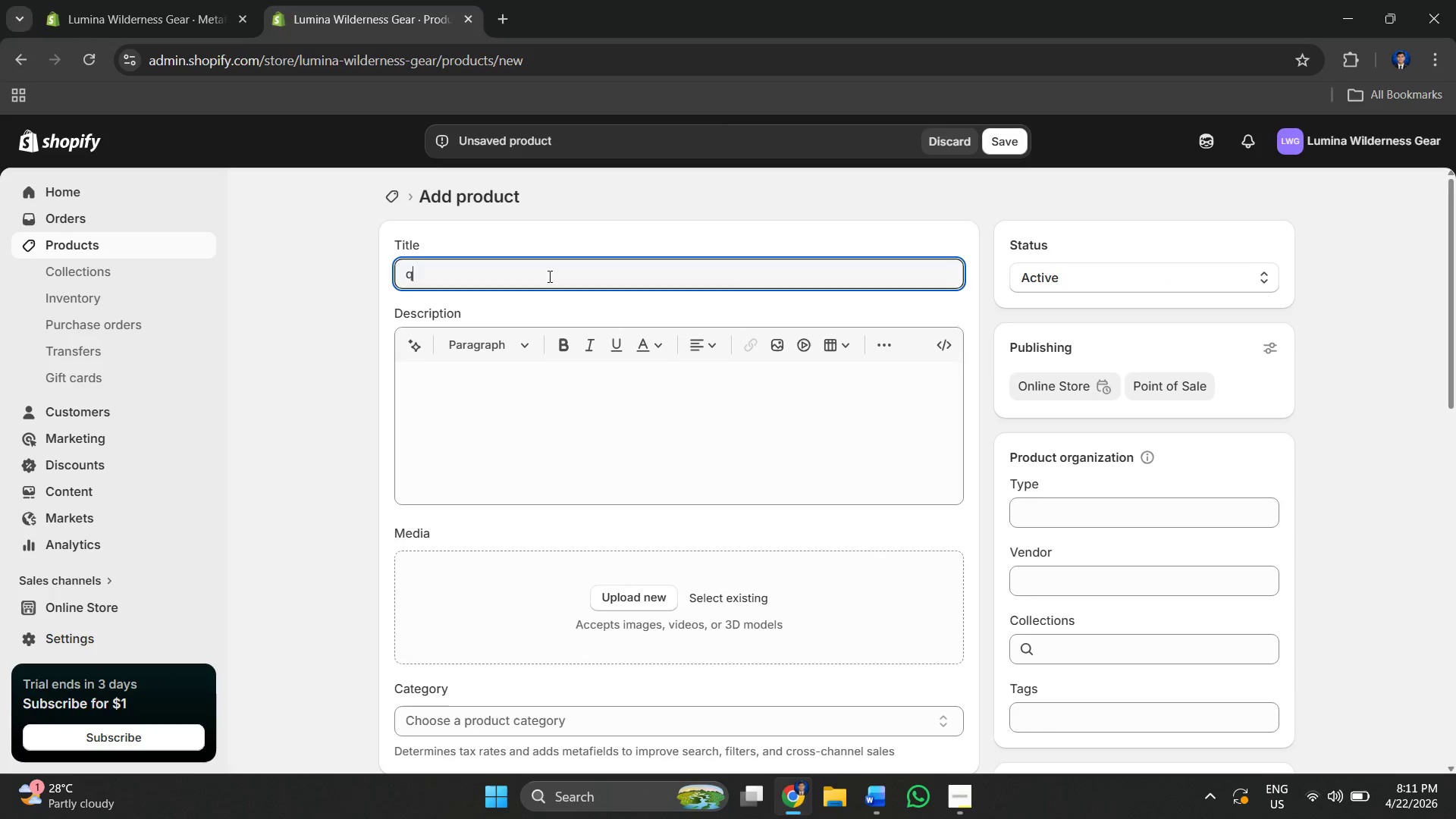 
key(Alt+Tab)